 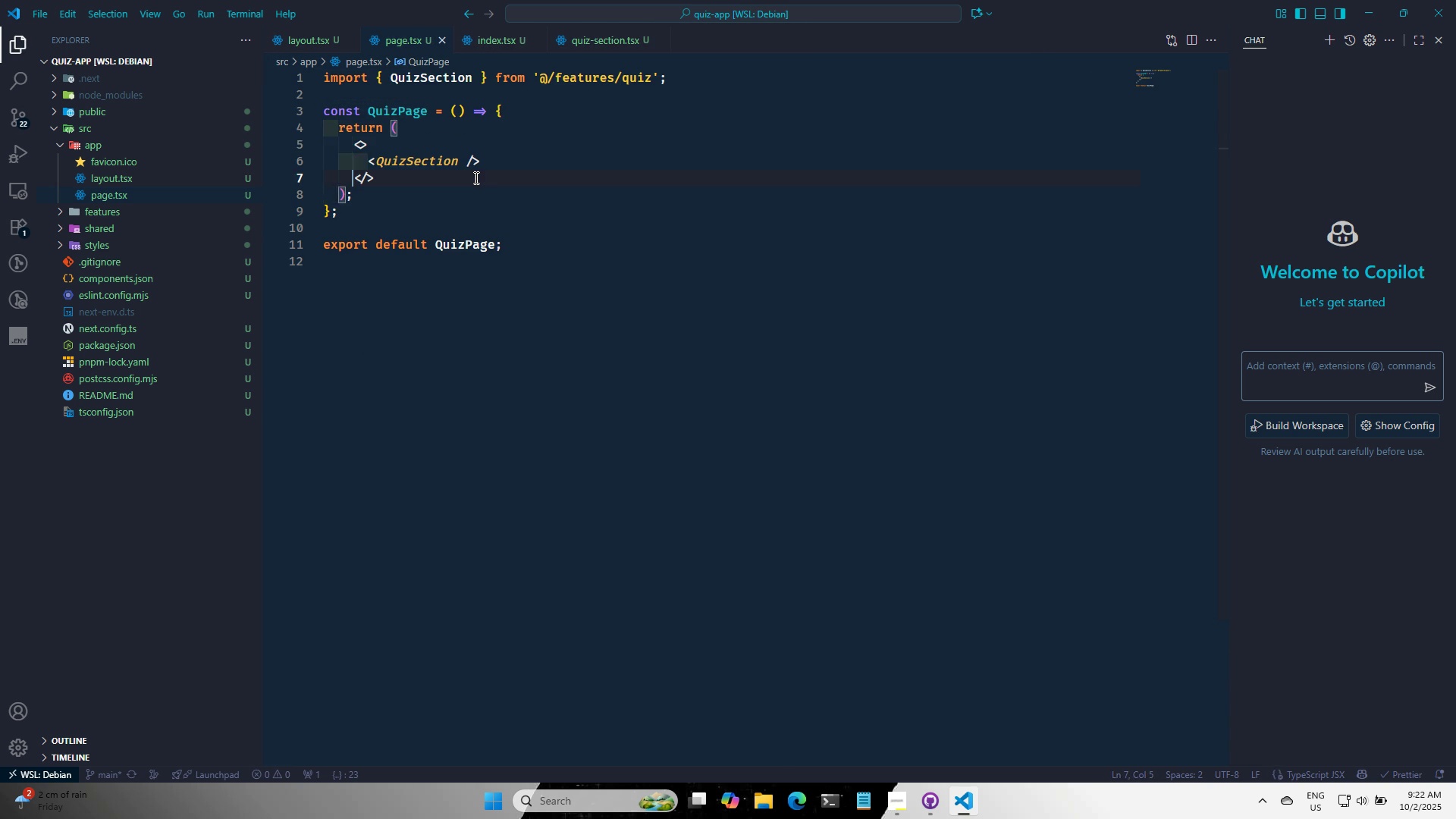 
key(Control+S)
 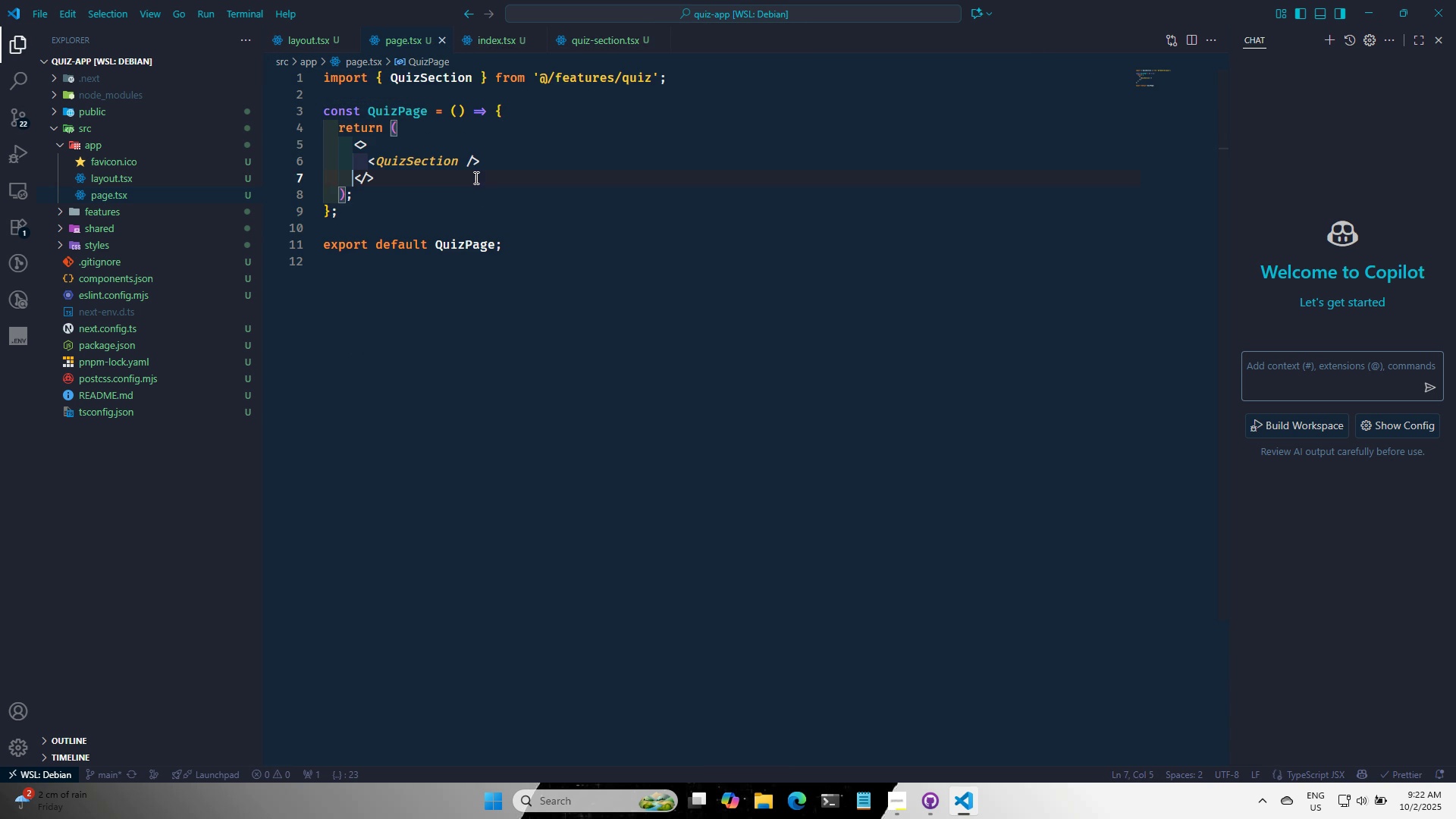 
key(Control+S)
 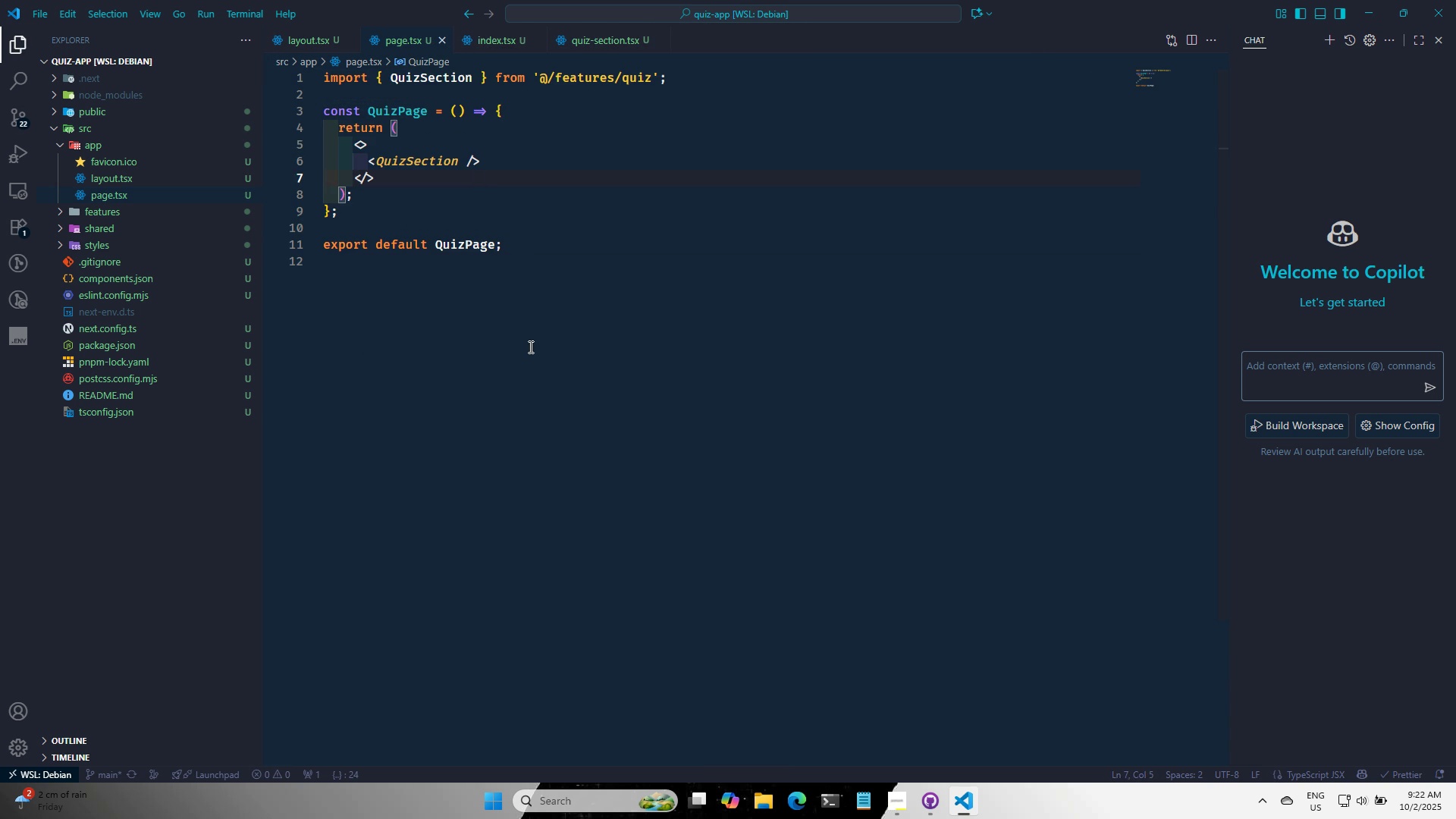 
left_click([529, 347])
 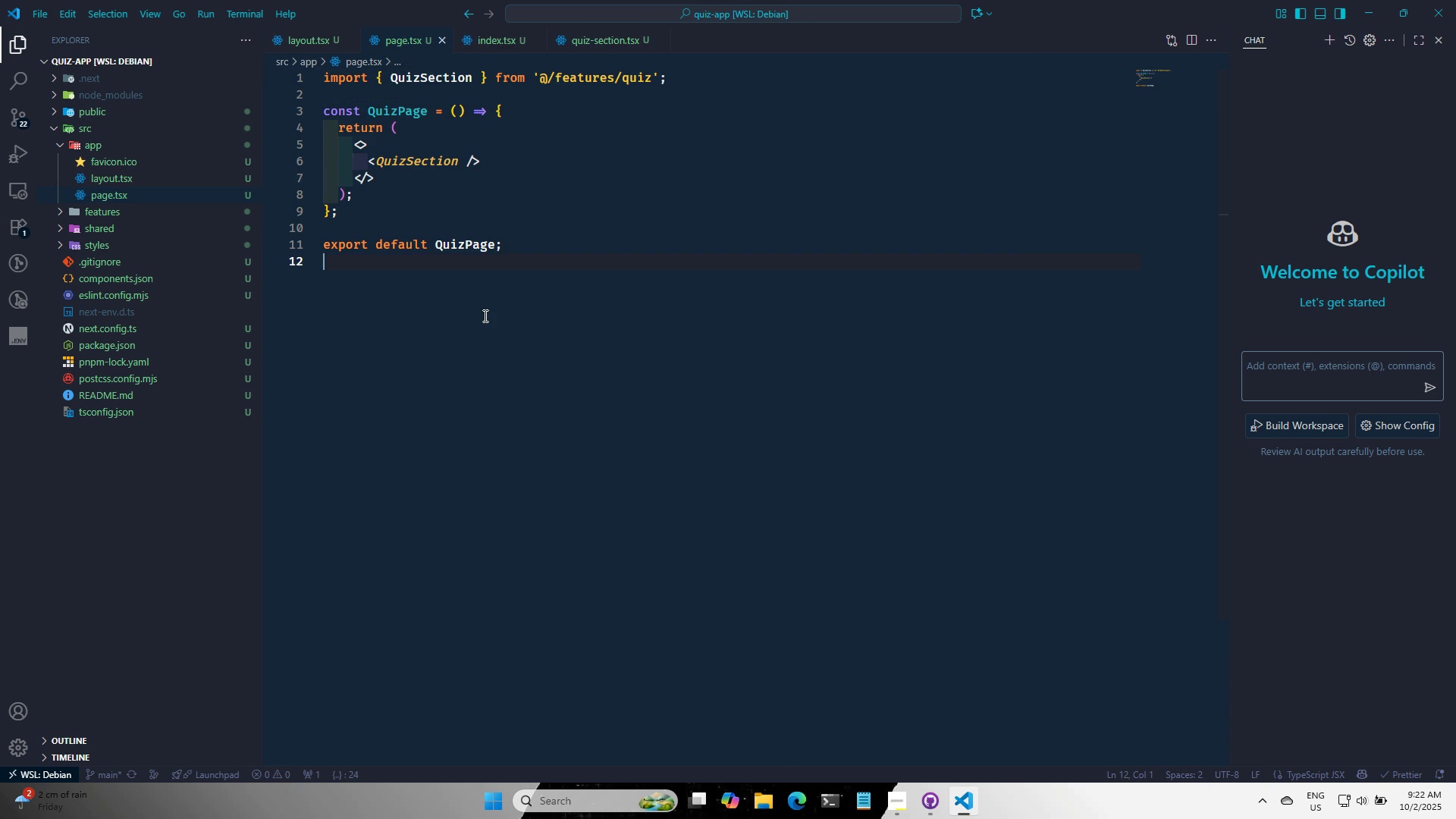 
key(Alt+AltLeft)
 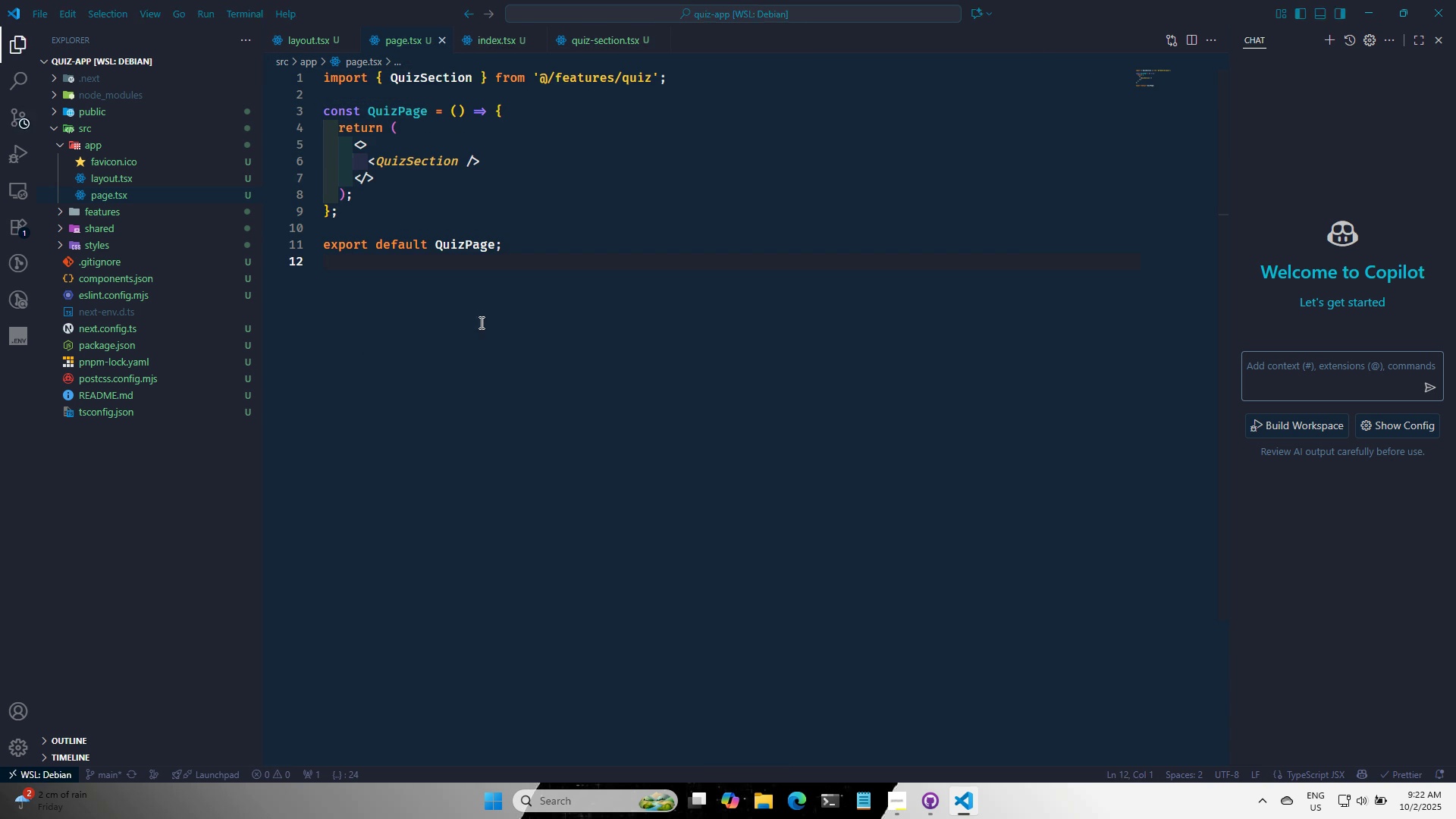 
key(Alt+Tab)
 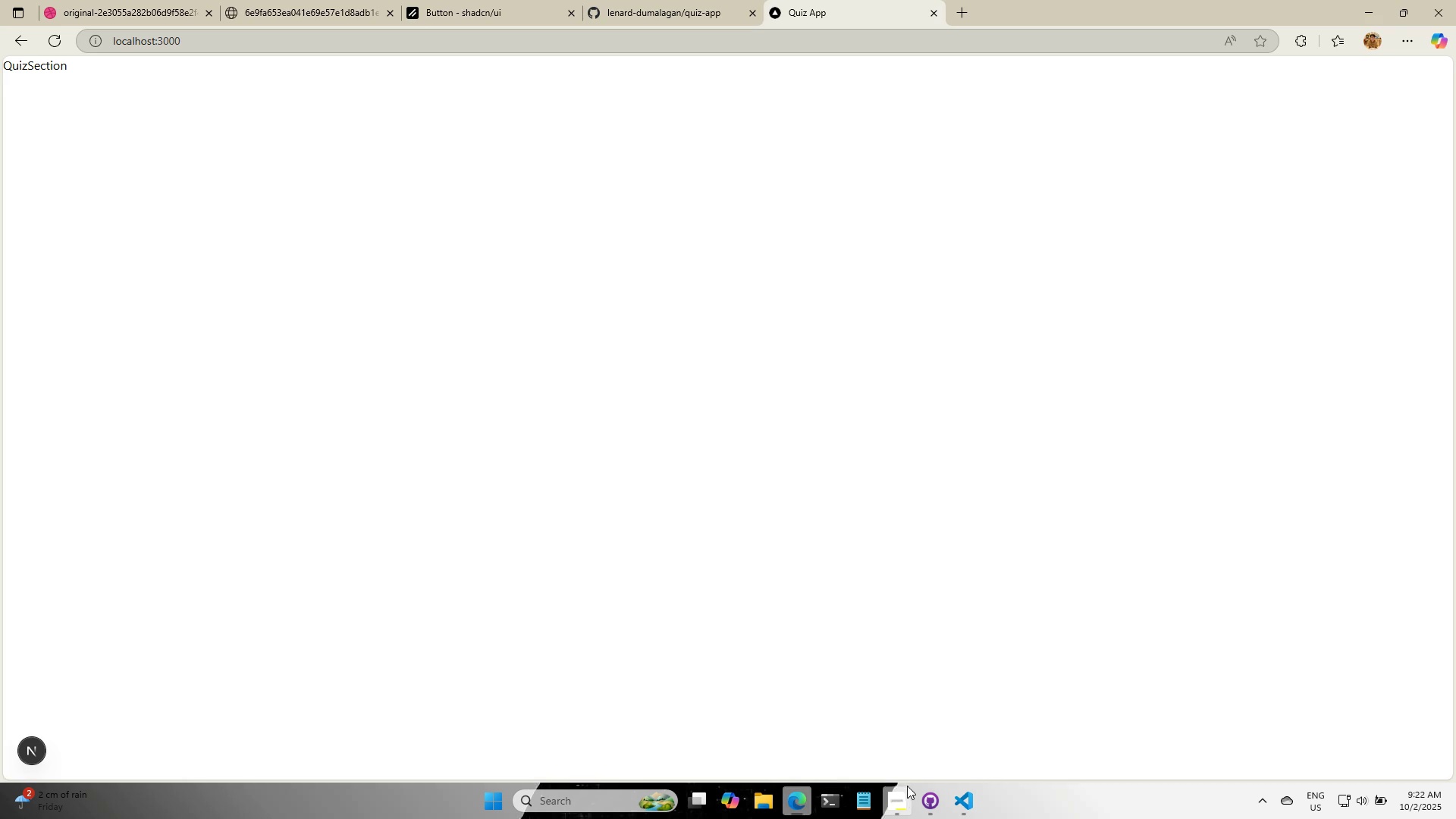 
left_click([905, 794])